 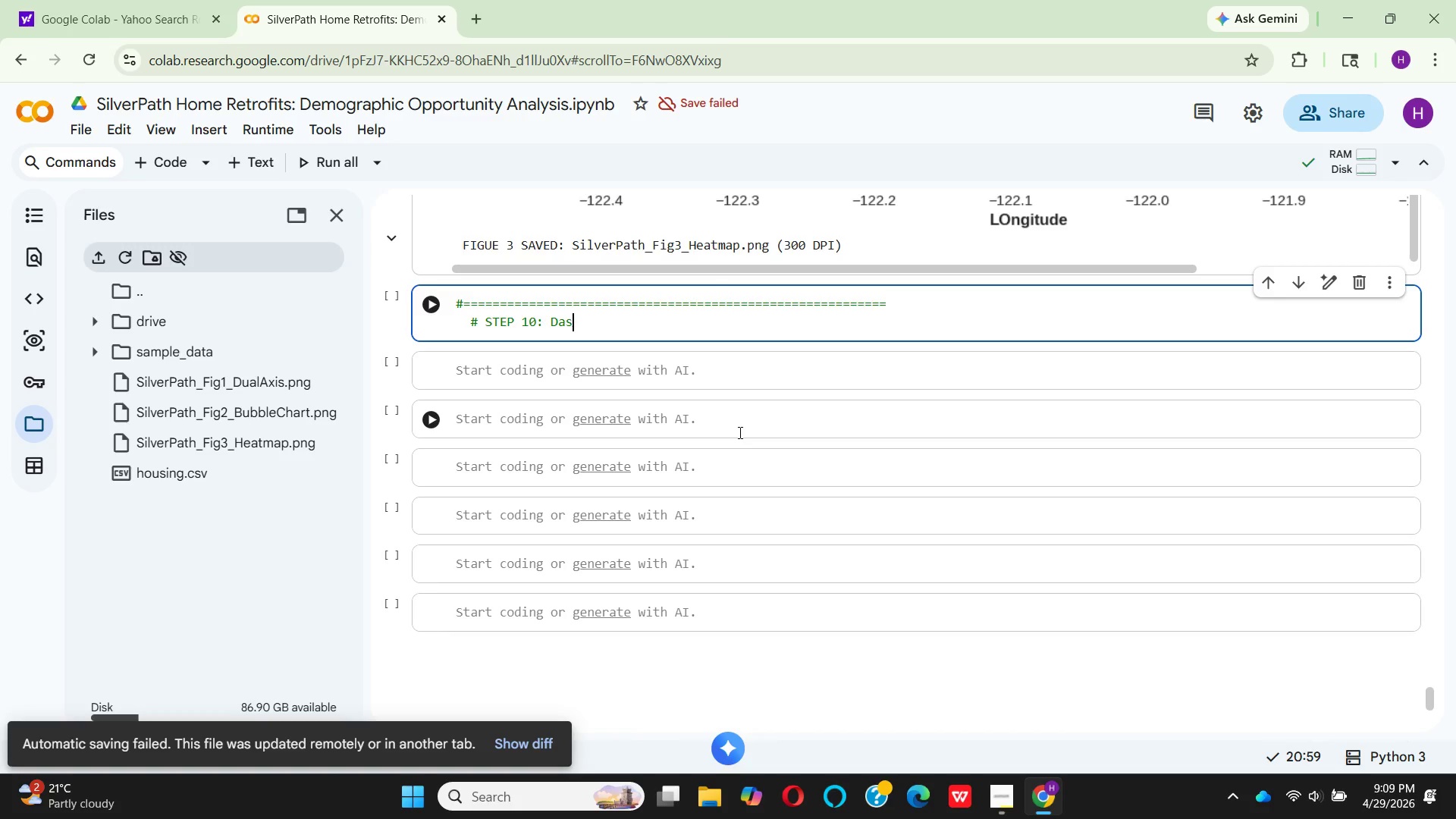 
hold_key(key=R, duration=0.33)
 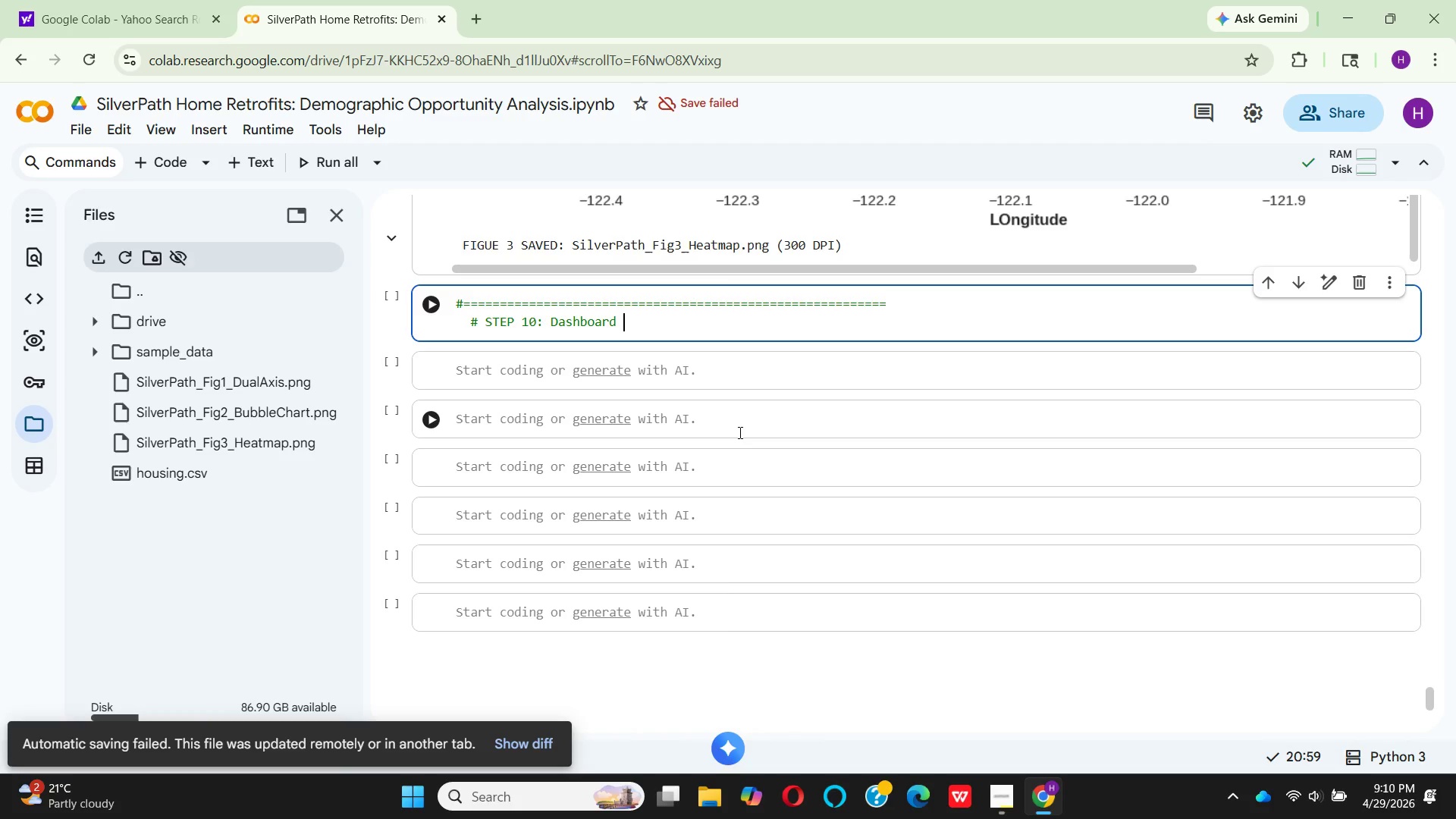 
type(4 panel comparison)
 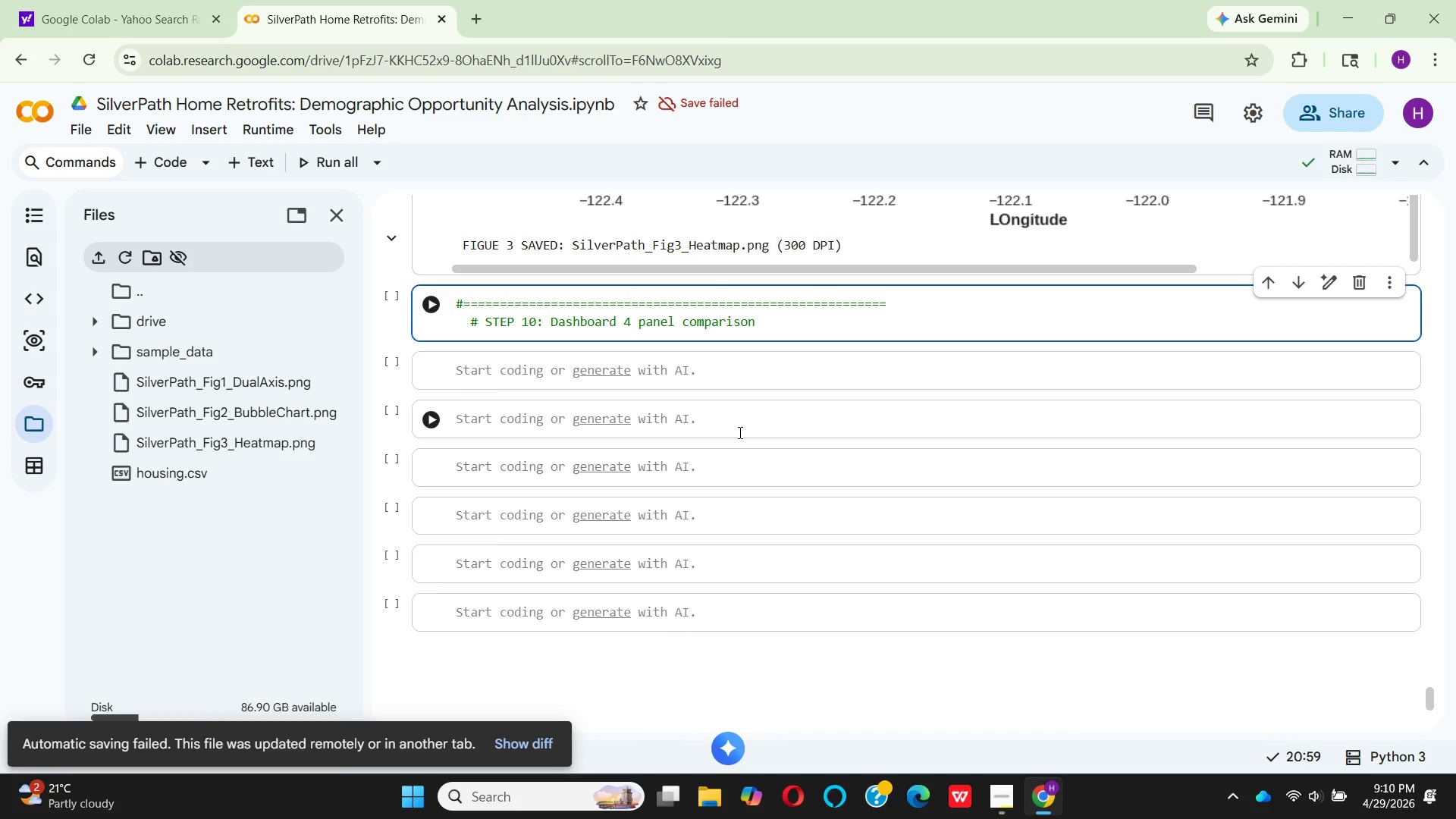 
key(Enter)
 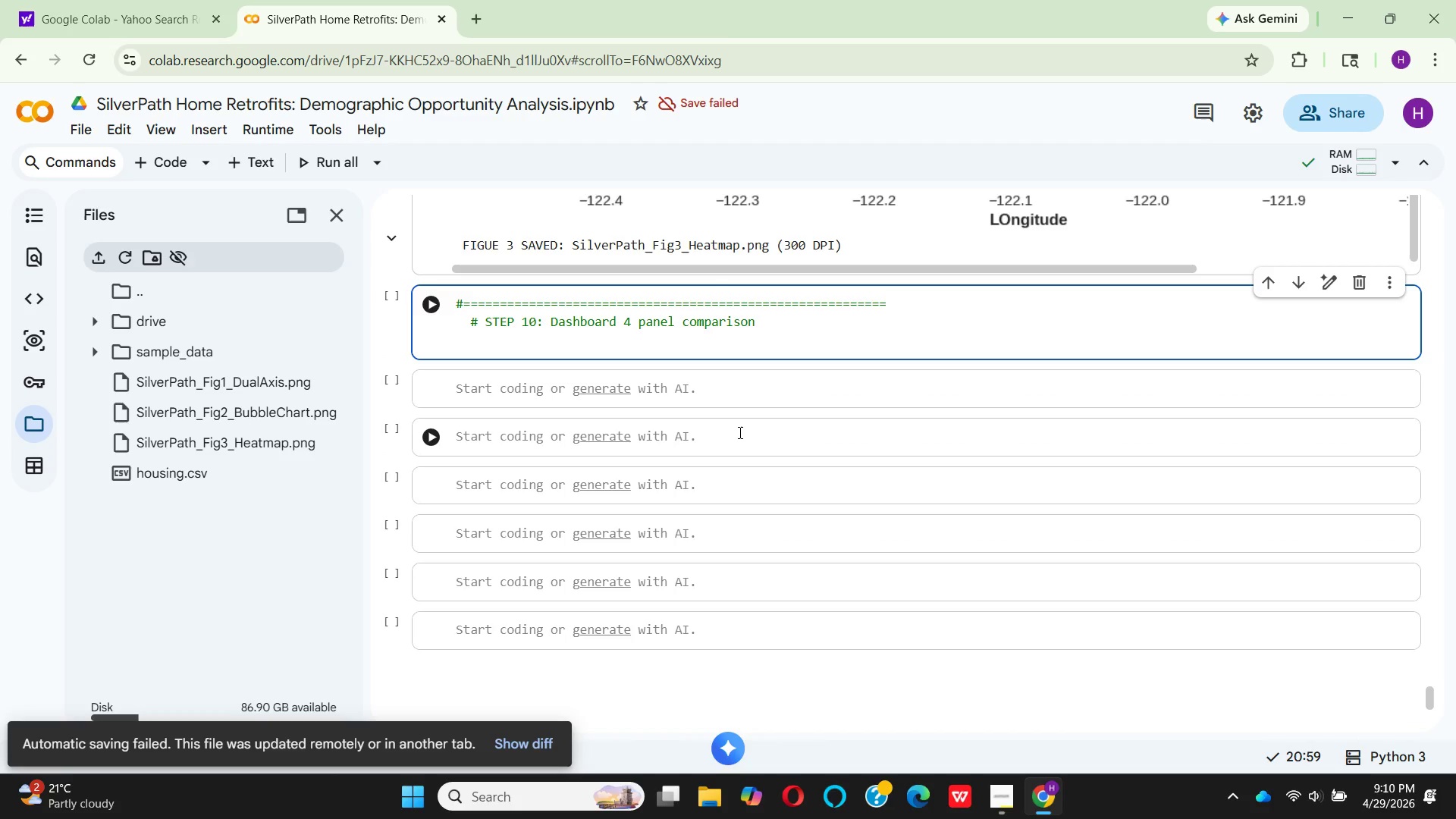 
key(Backspace)
 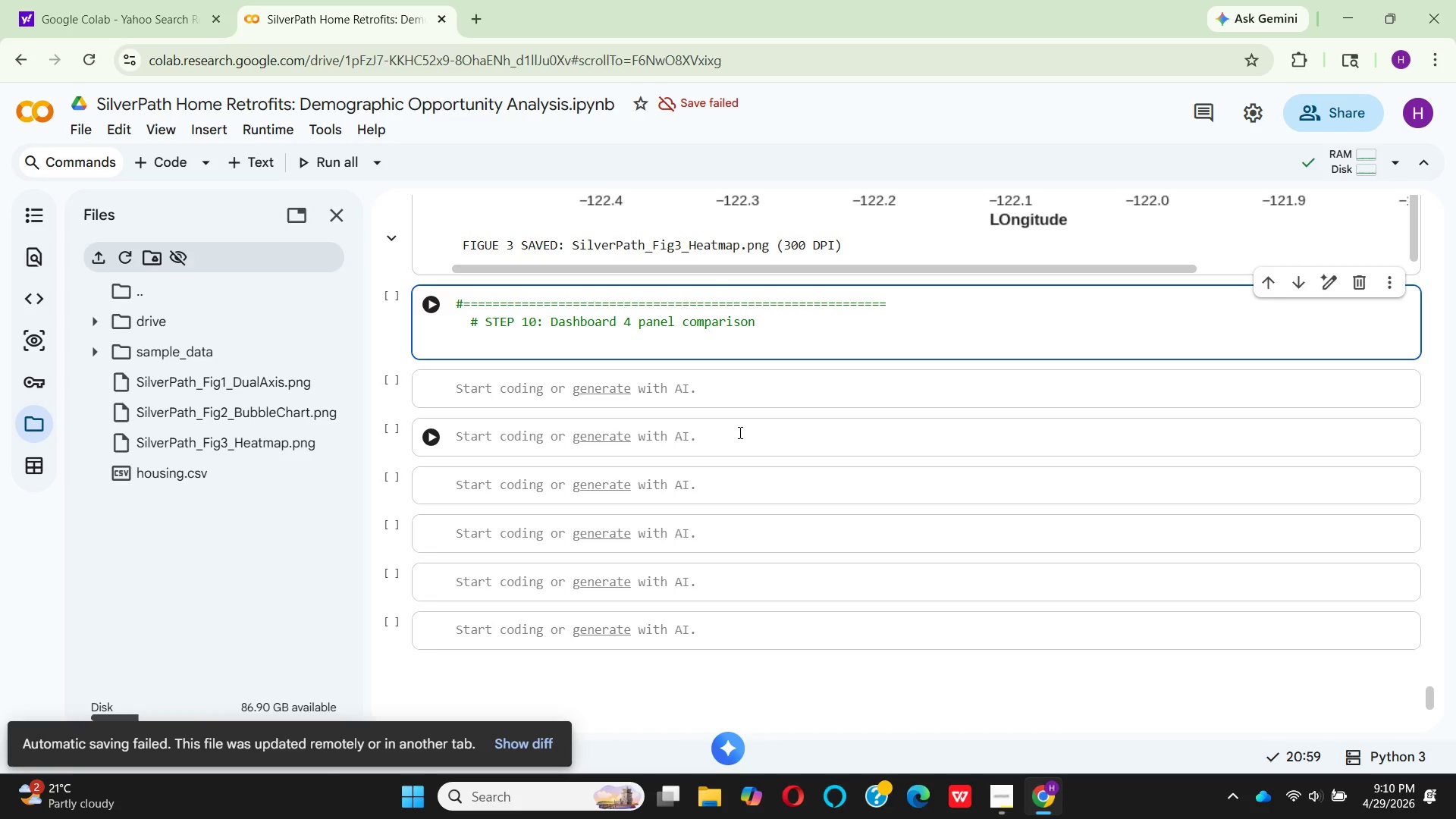 
key(Shift+ShiftLeft)
 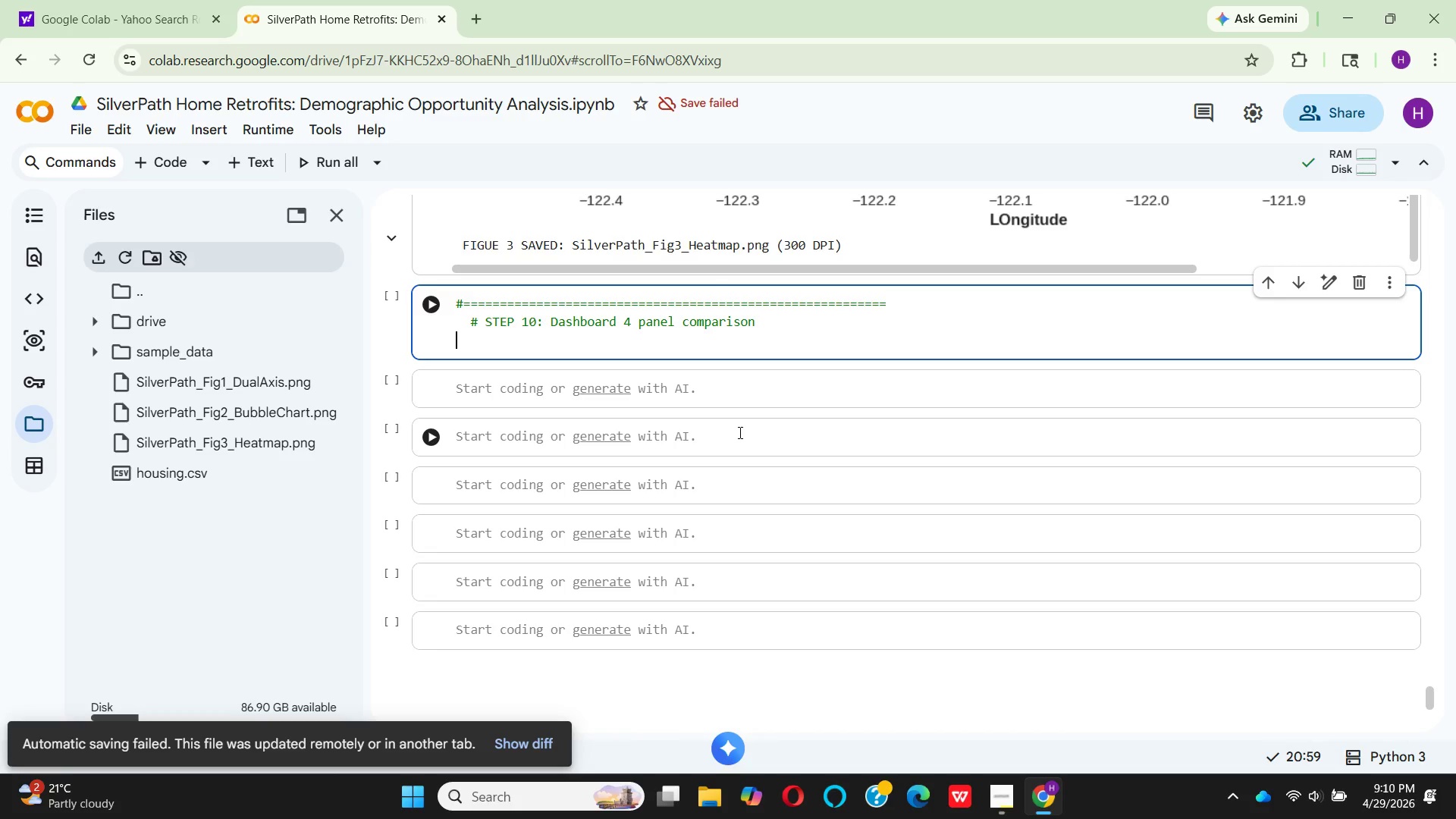 
key(Shift+3)
 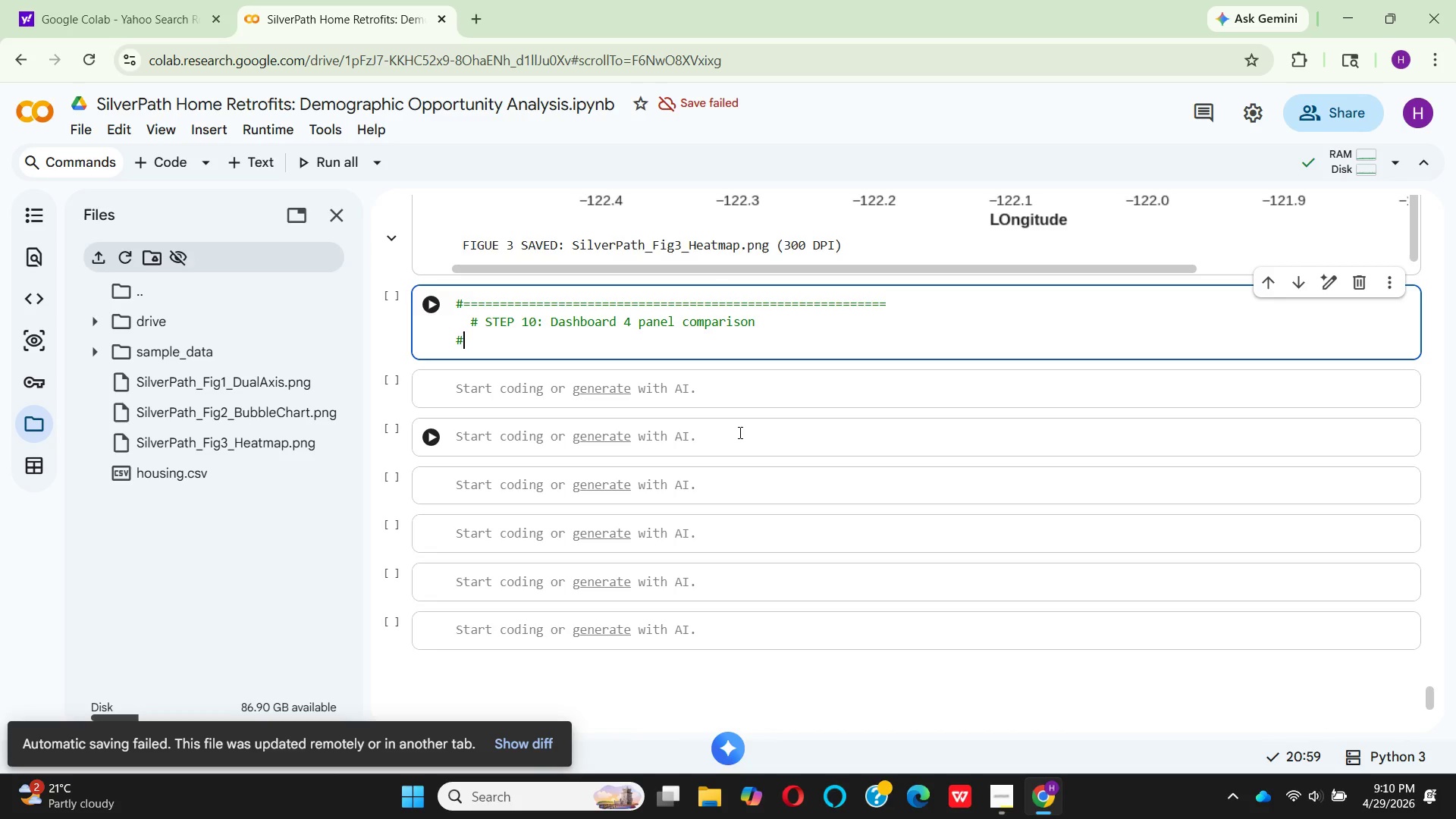 
hold_key(key=Equal, duration=1.5)
 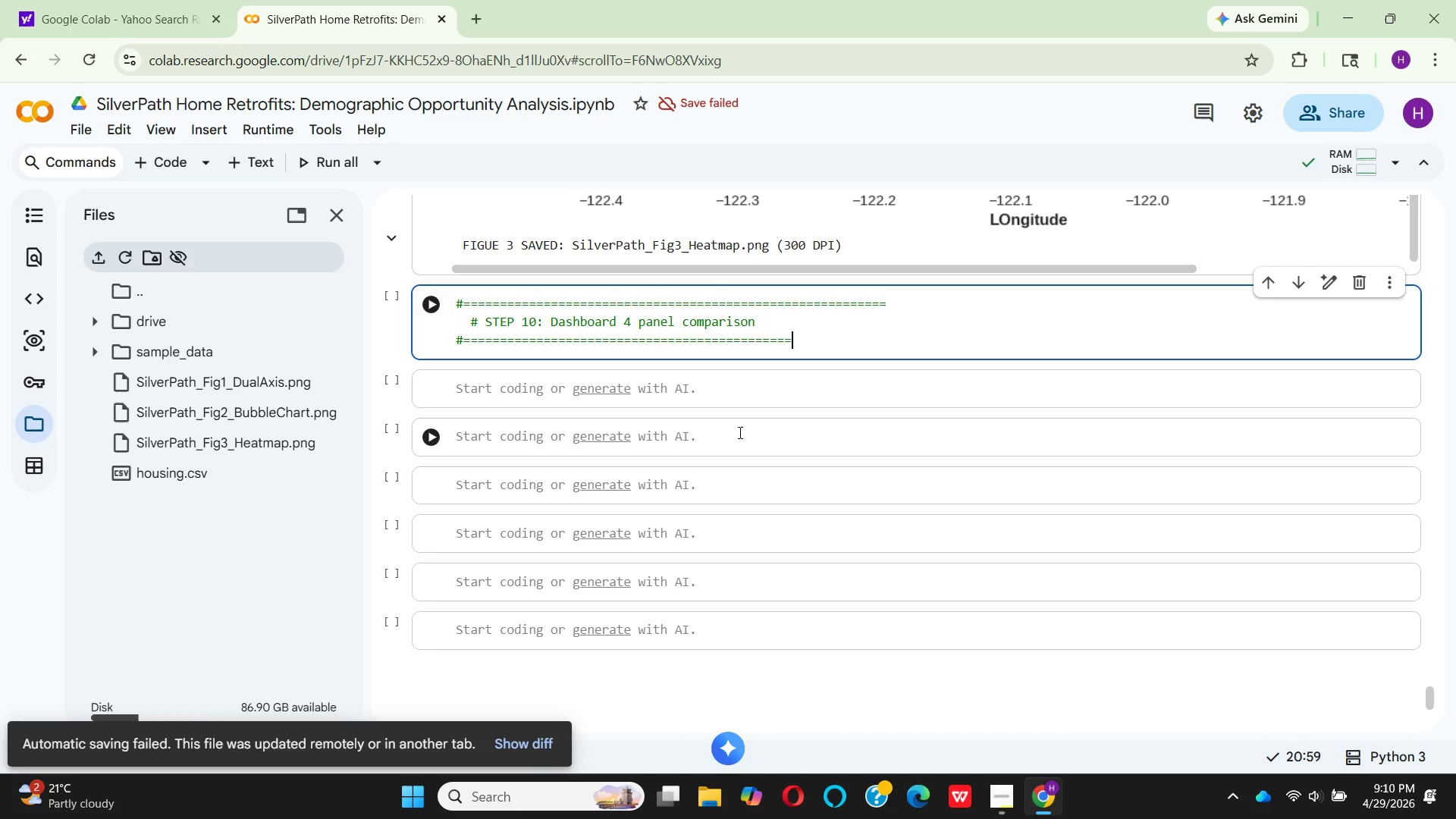 
hold_key(key=Equal, duration=0.84)
 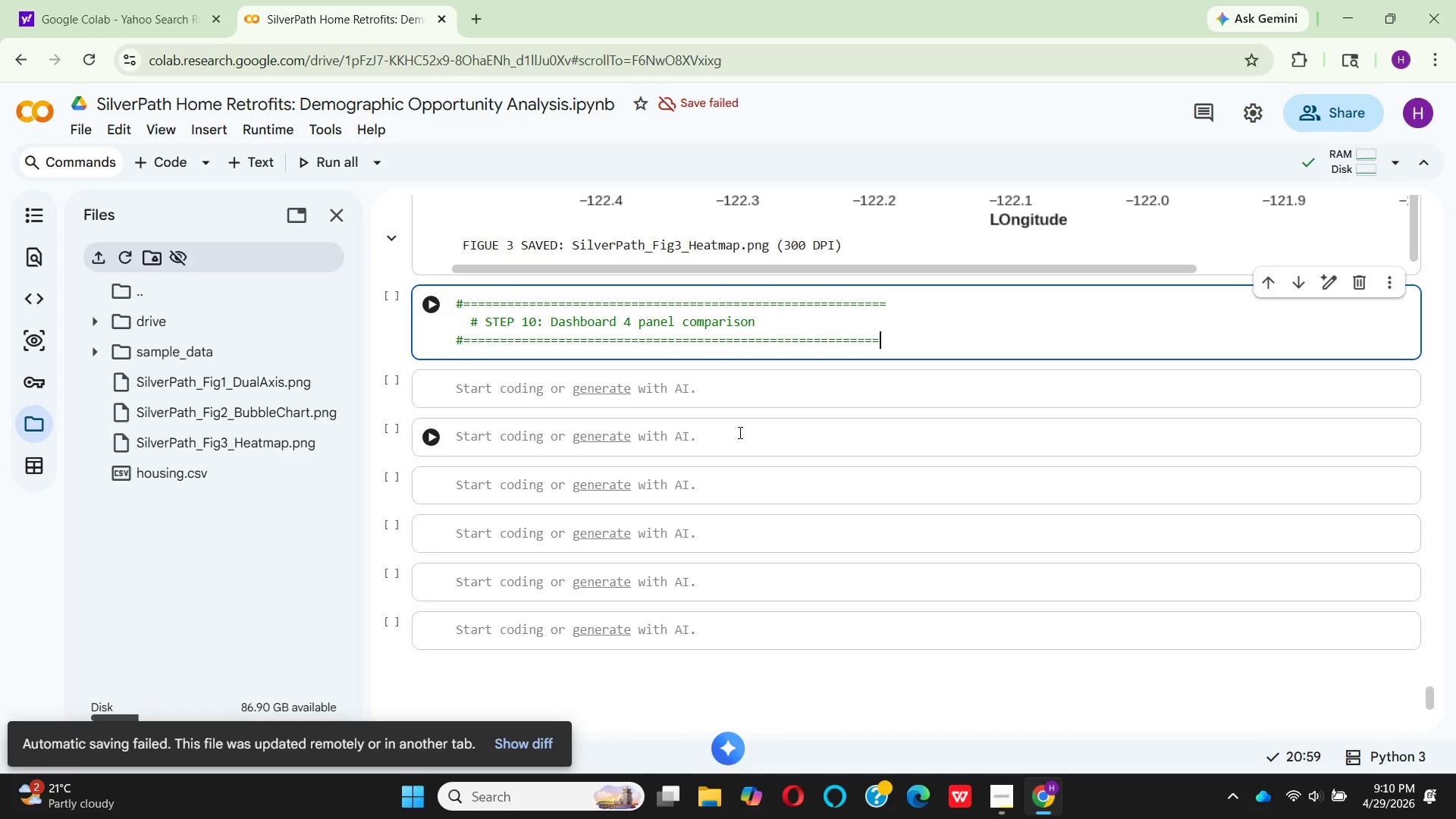 
hold_key(key=Equal, duration=0.5)
 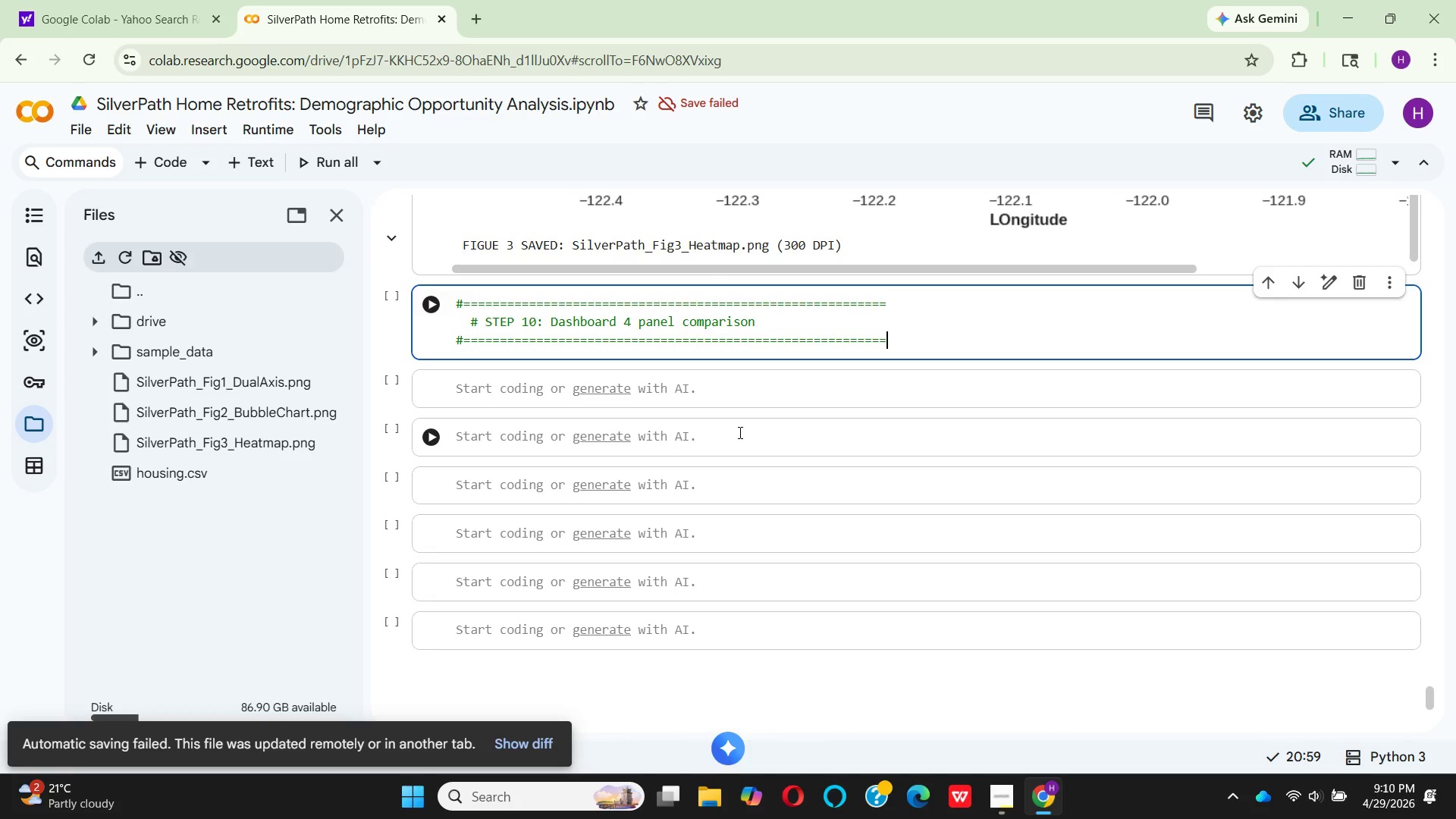 
key(Equal)
 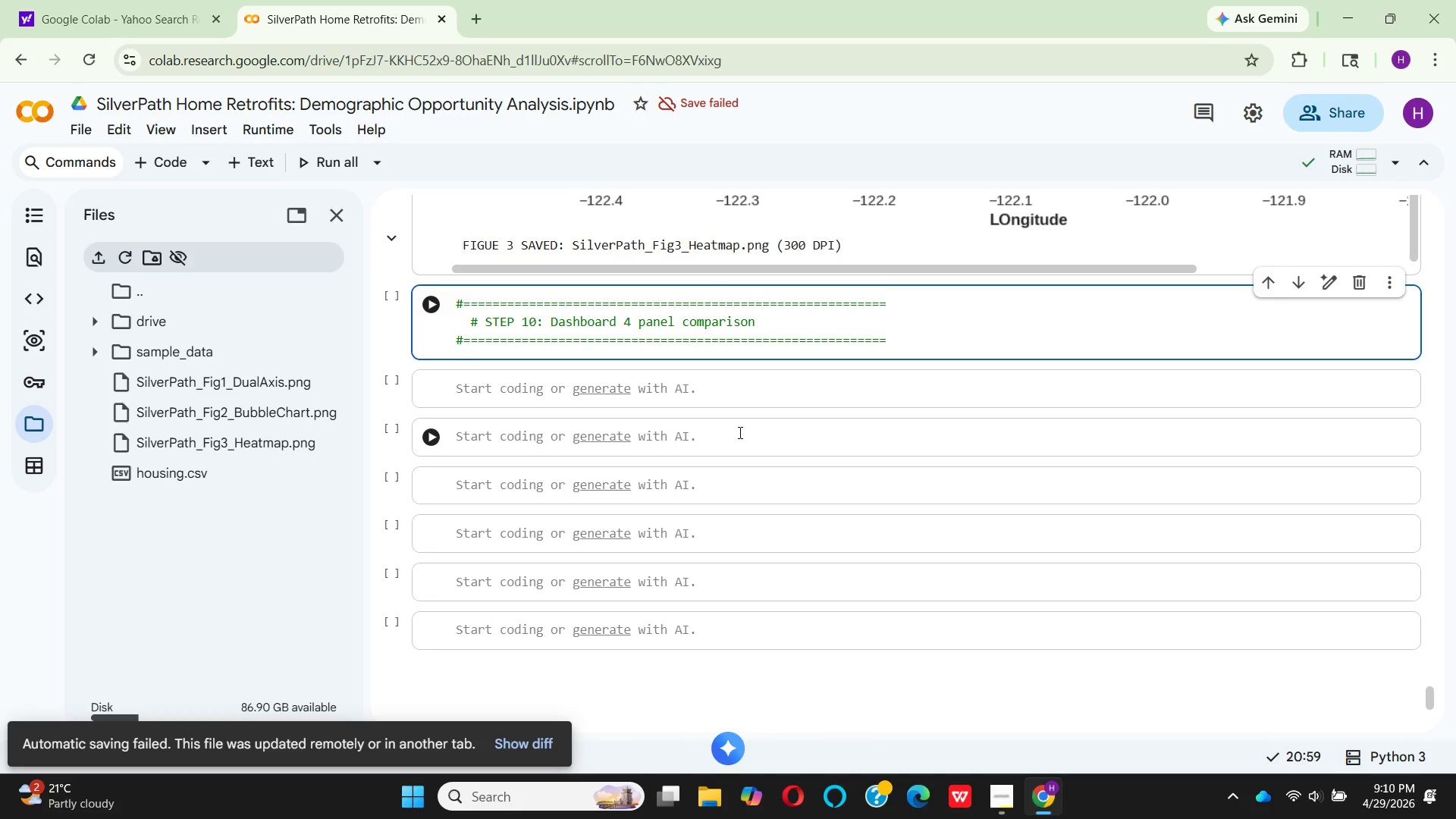 
key(Enter)
 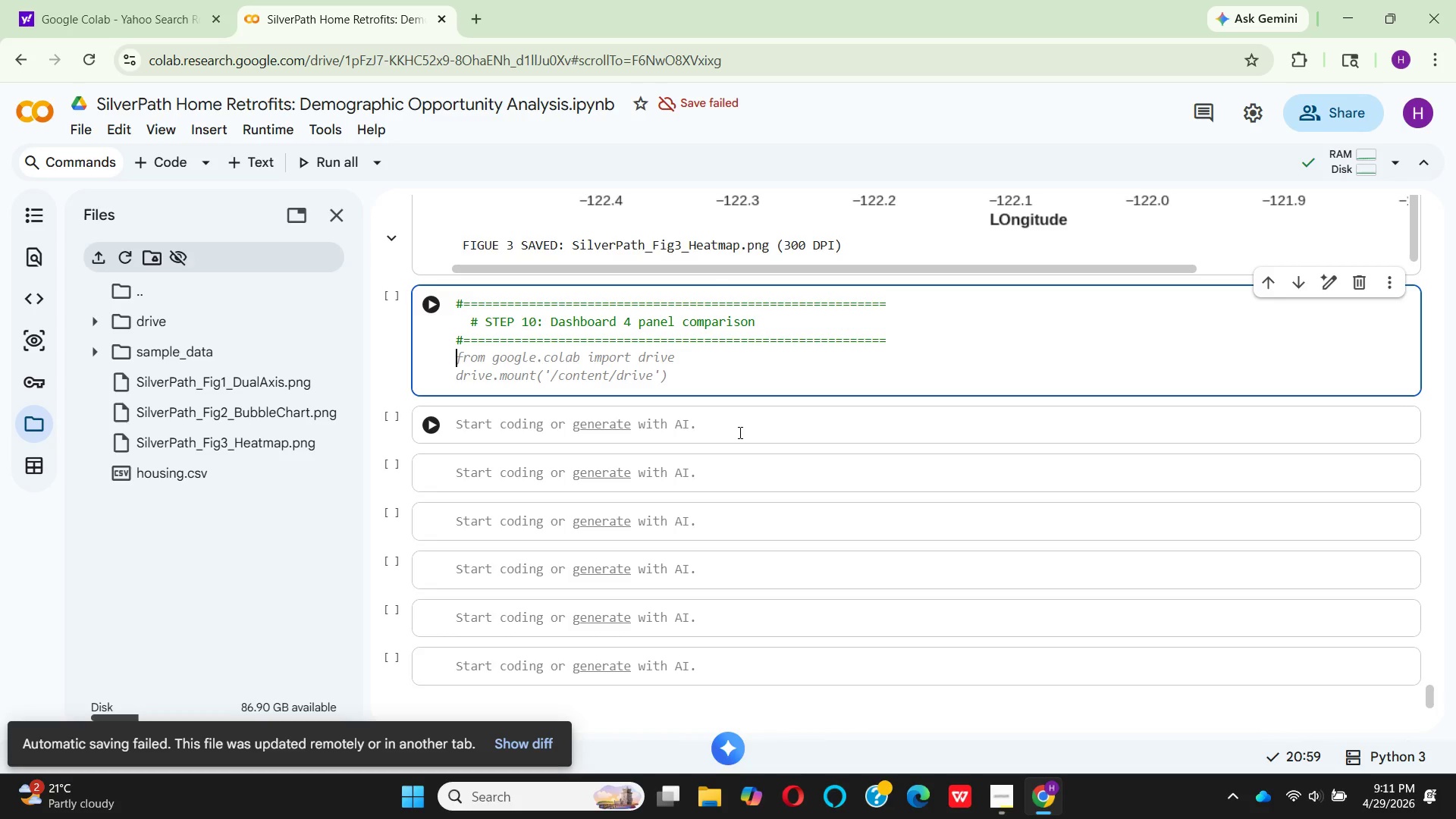 
wait(52.3)
 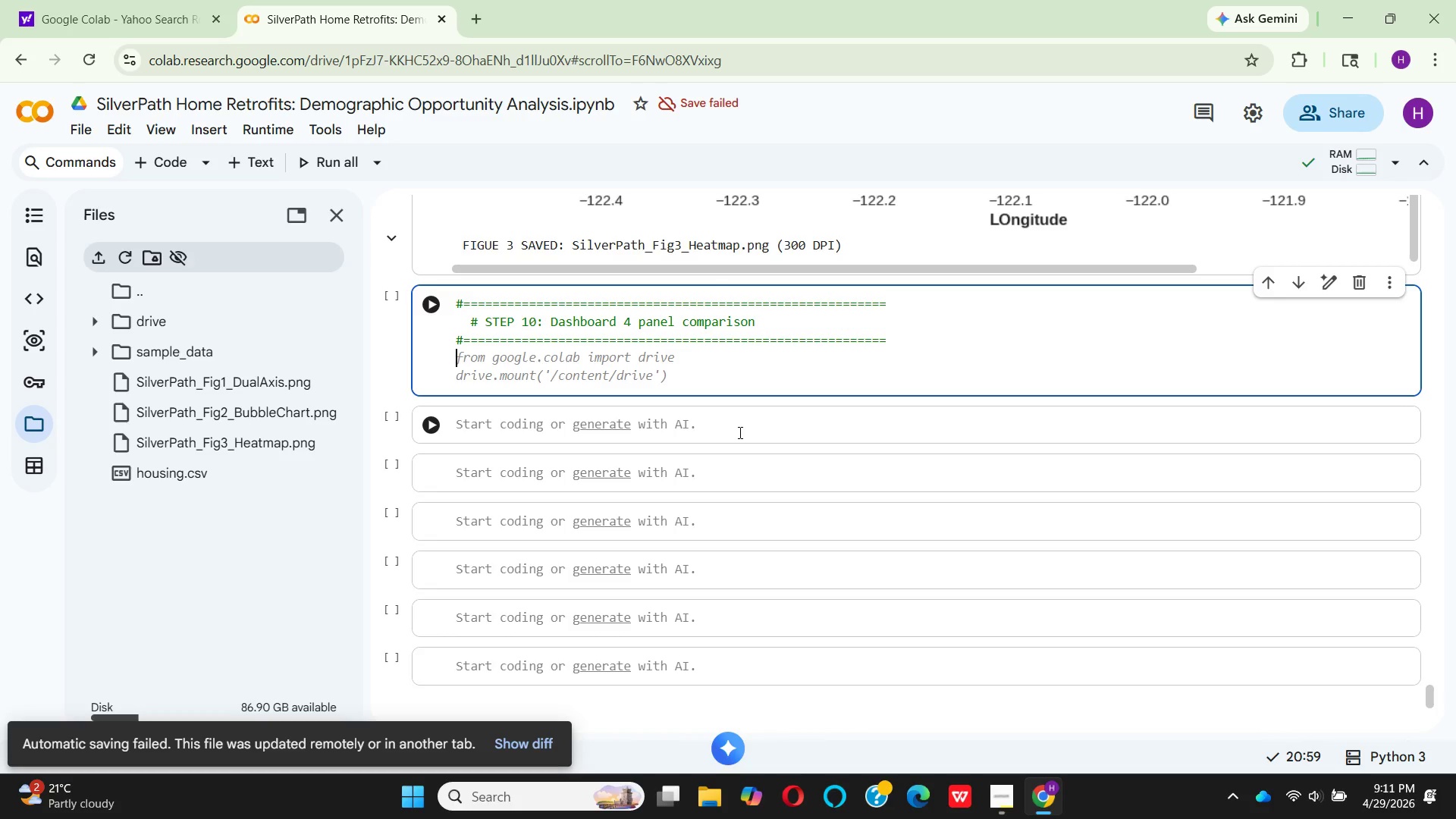 
type(fig = plt.figure)
 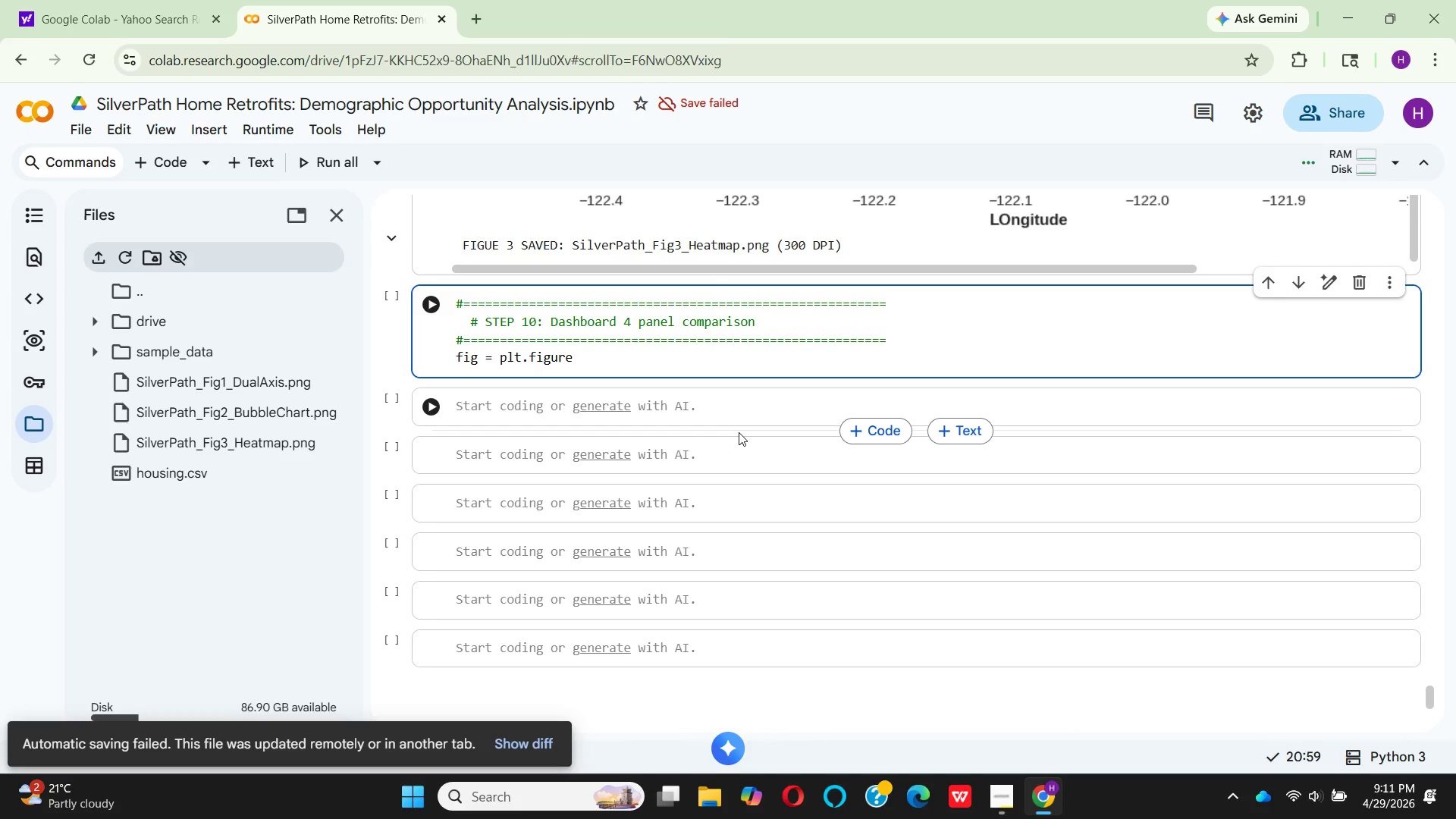 
type((fog)
key(Backspace)
key(Backspace)
type(igsize)
 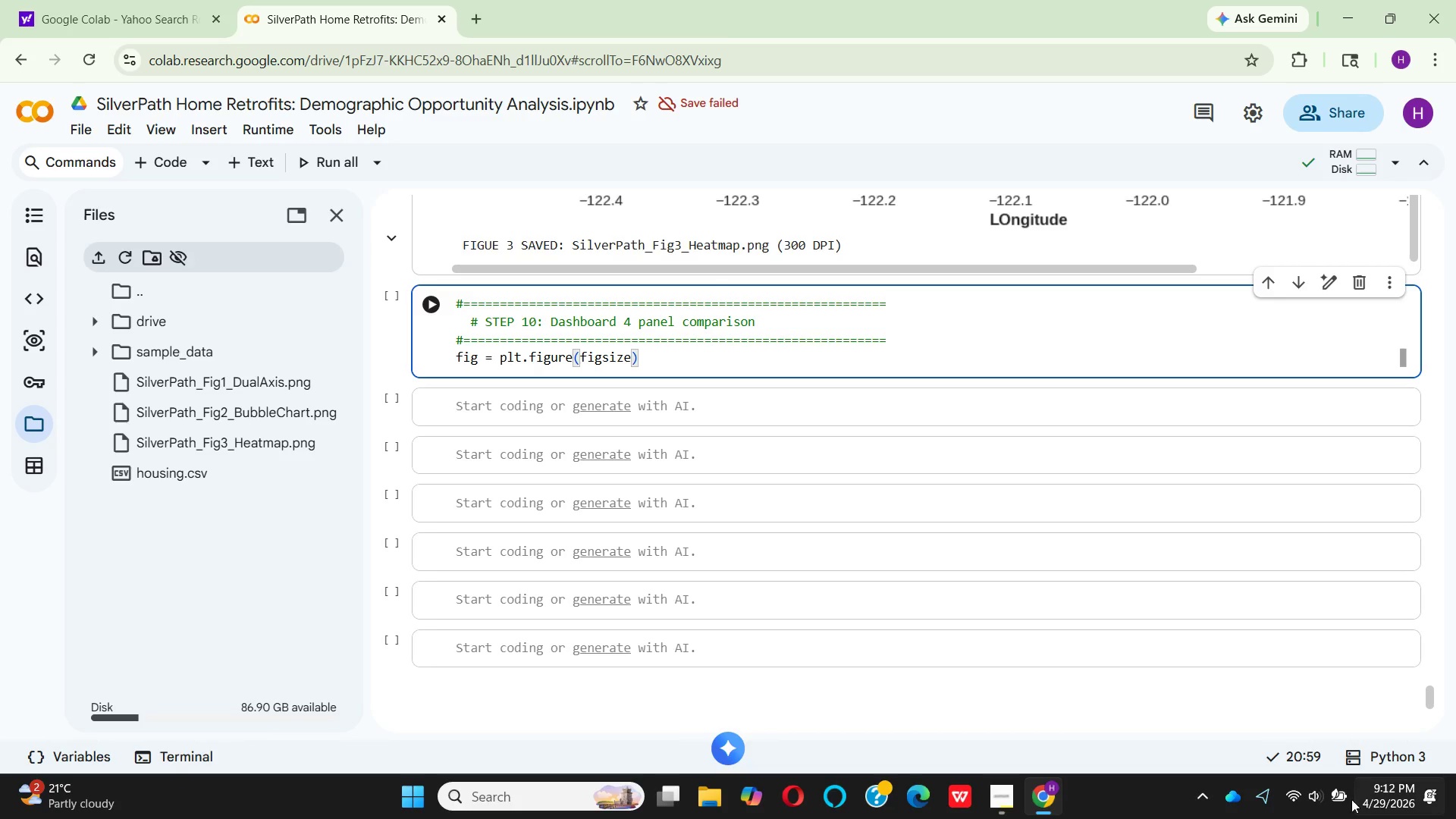 
wait(64.81)
 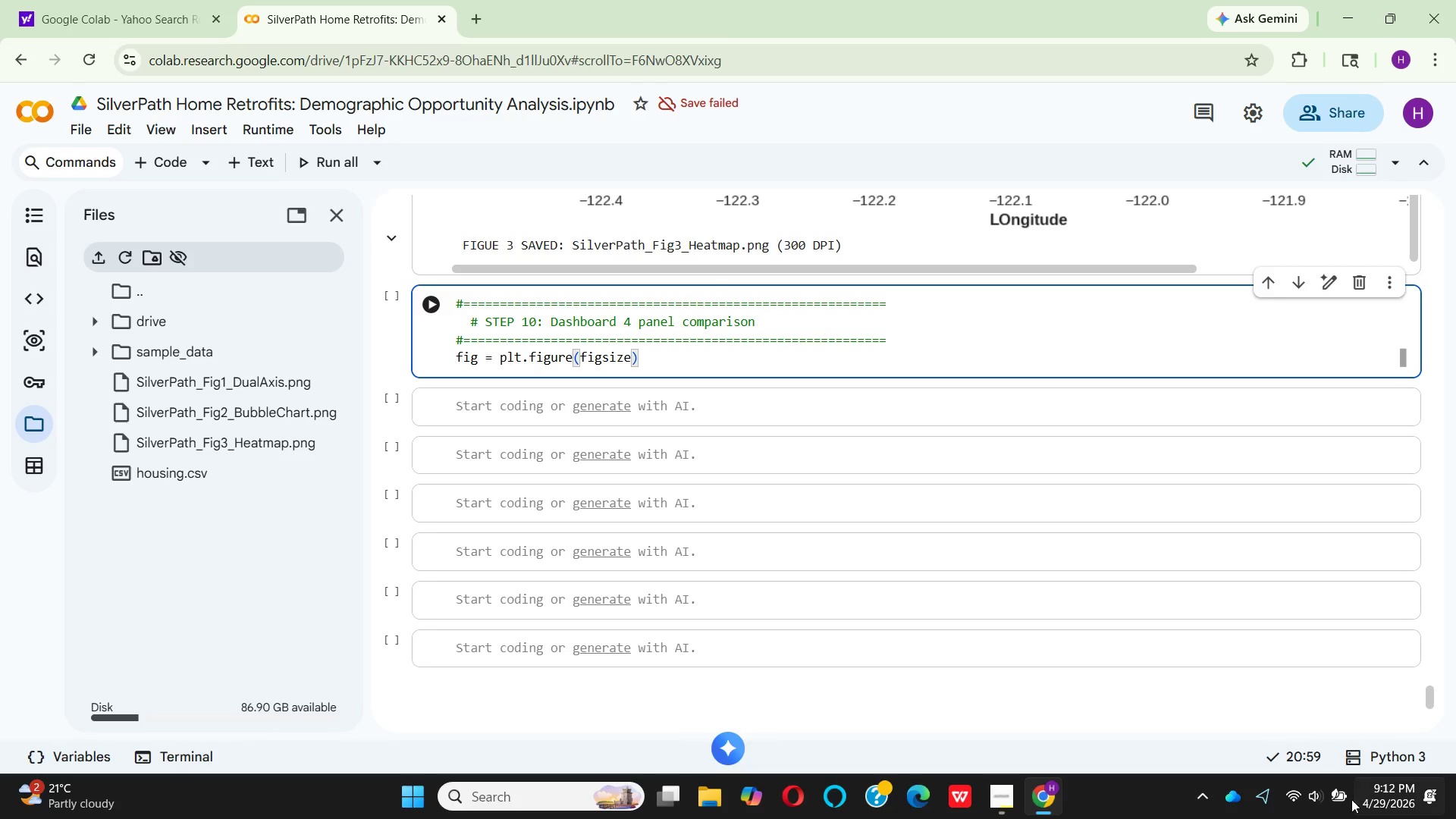 
left_click([1413, 666])
 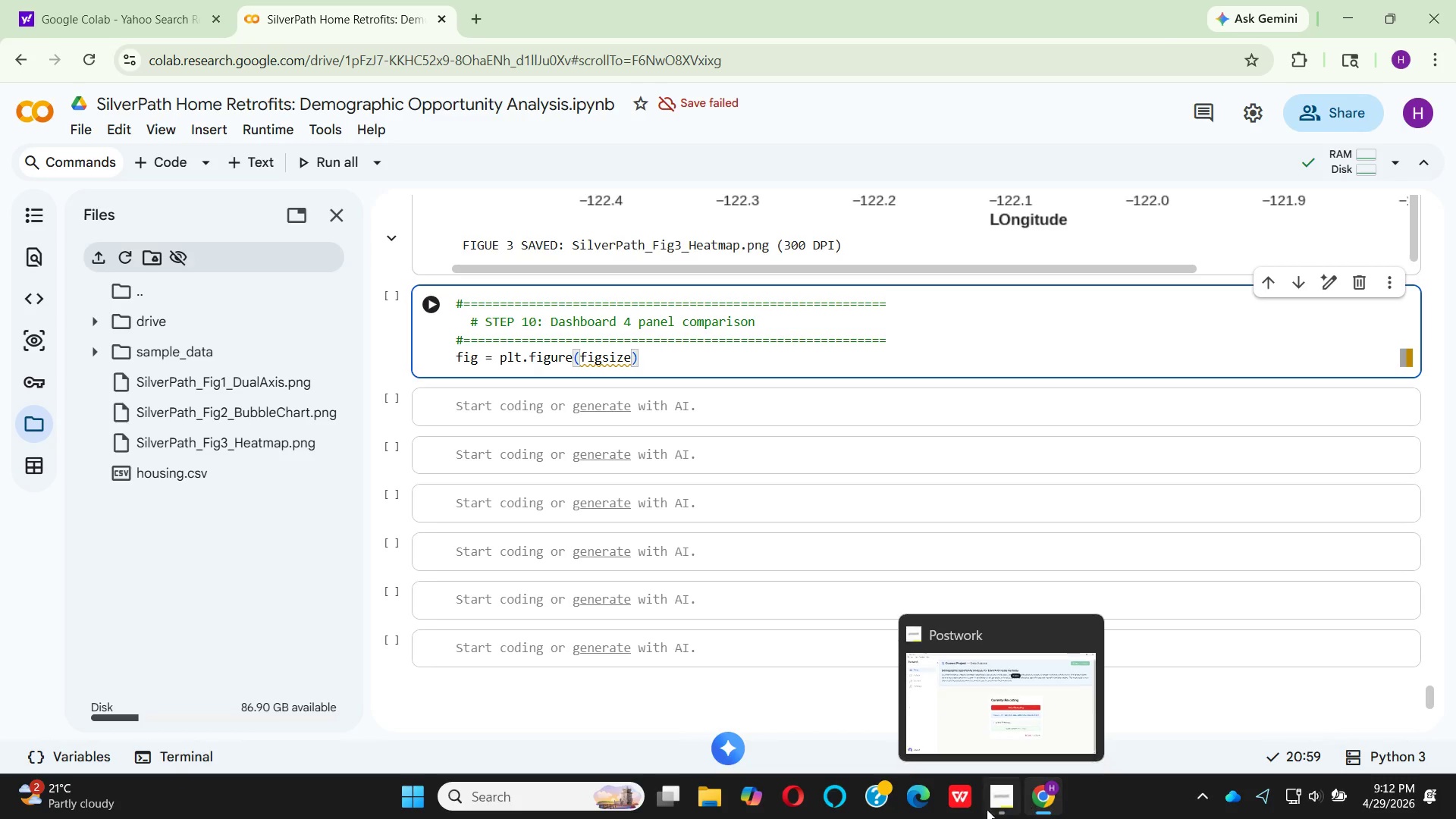 
left_click([1003, 799])